 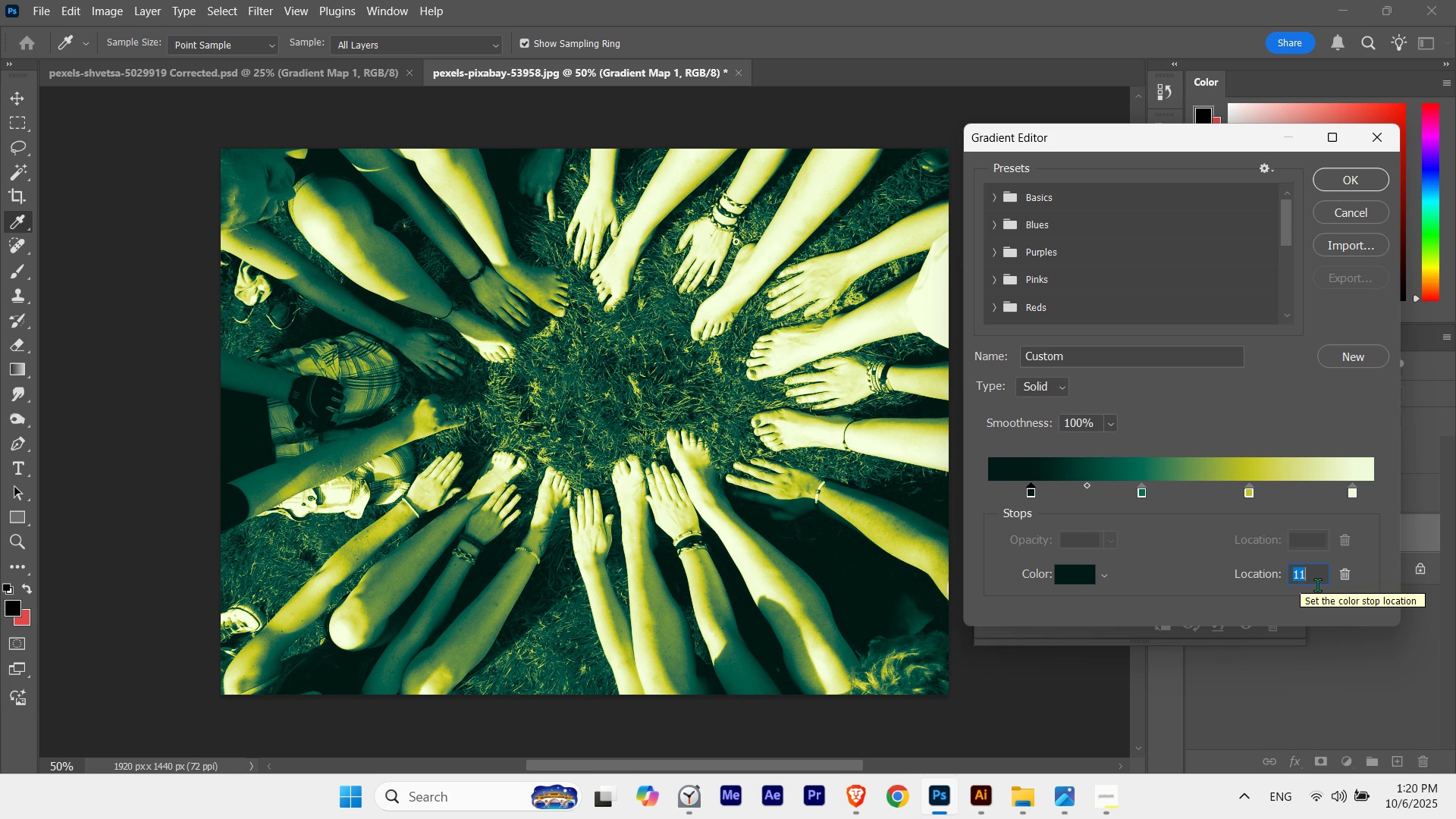 
left_click([1141, 496])
 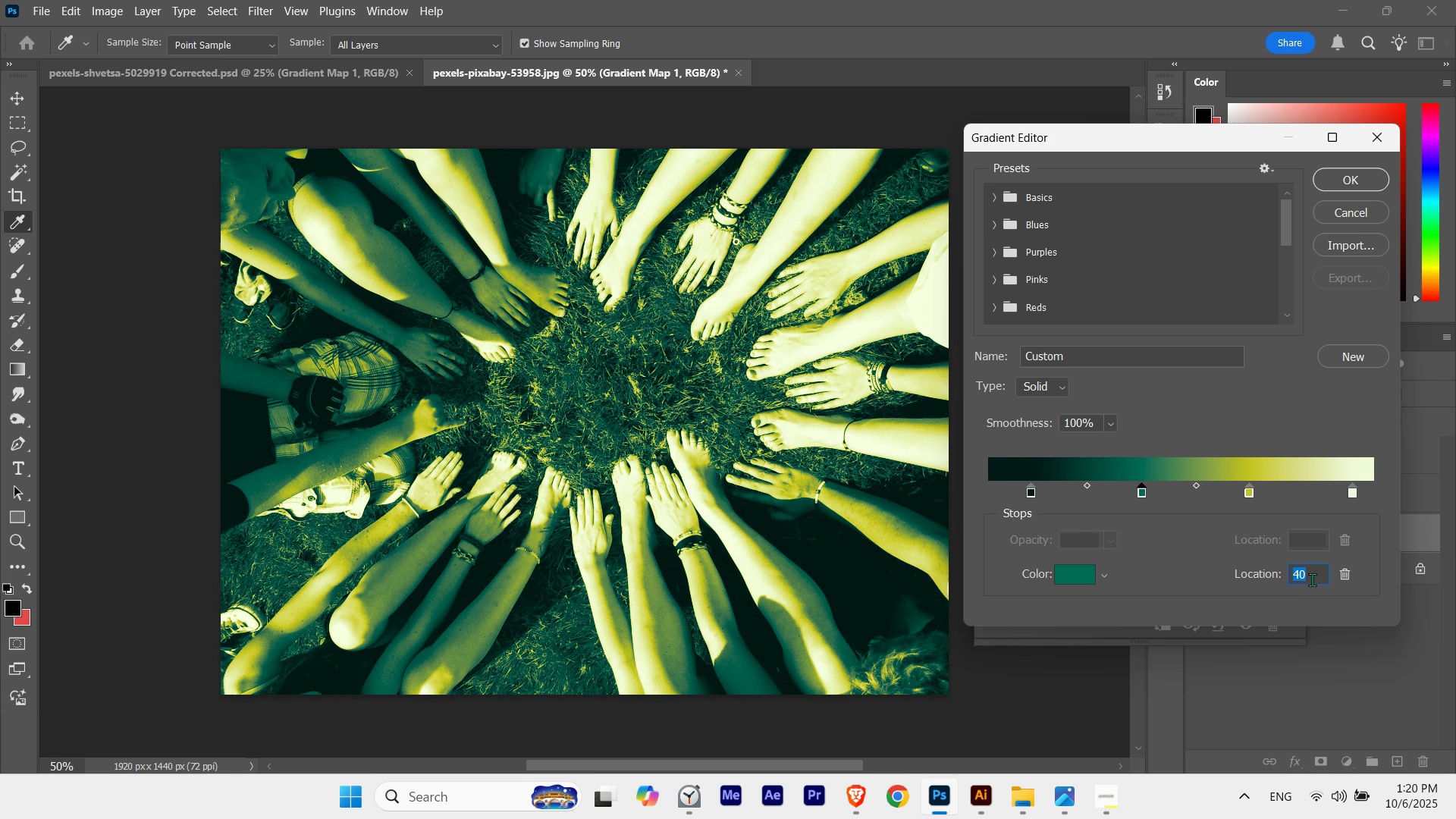 
scroll: coordinate [1312, 579], scroll_direction: up, amount: 2.0
 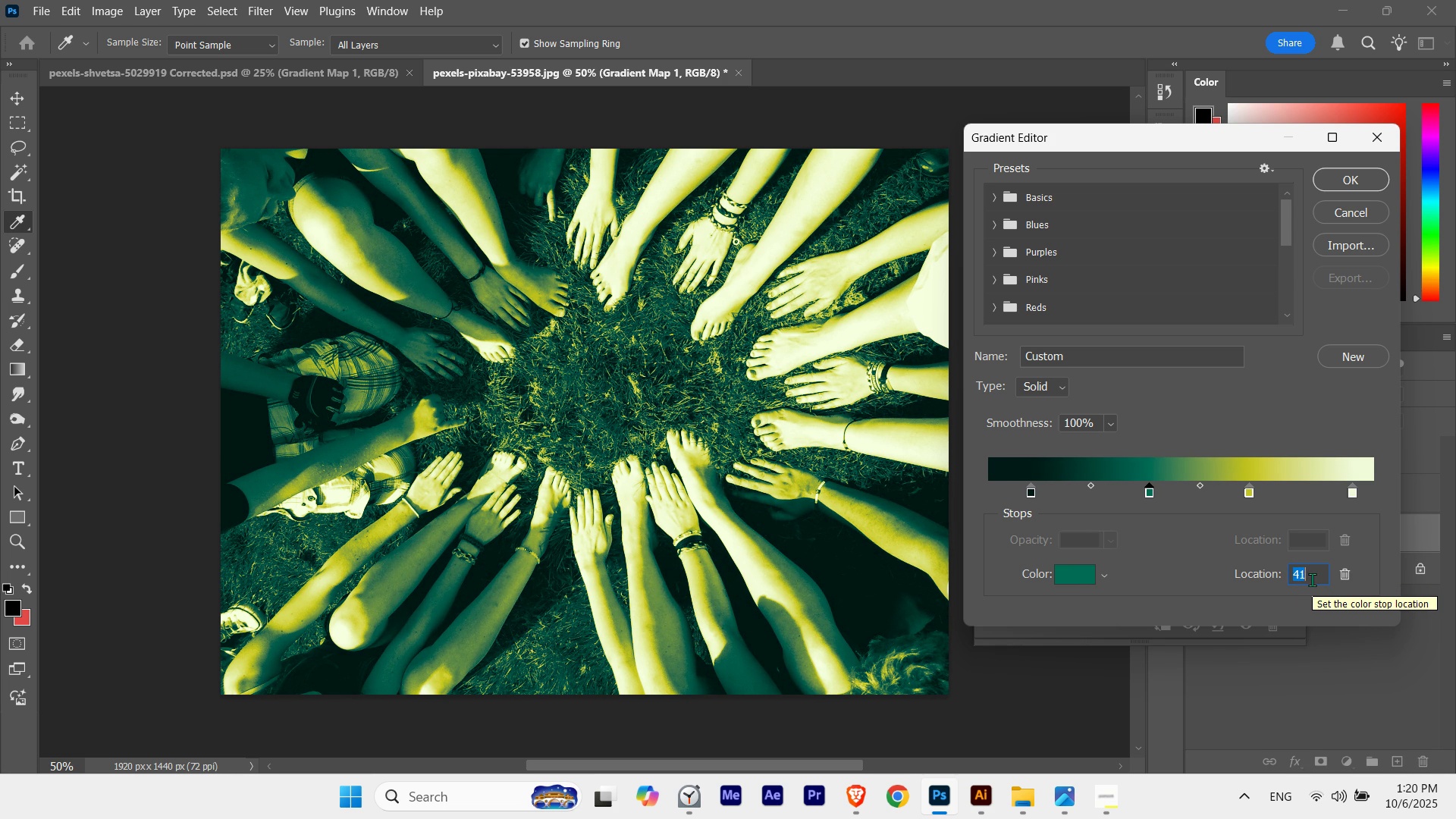 
scroll: coordinate [1312, 579], scroll_direction: down, amount: 1.0
 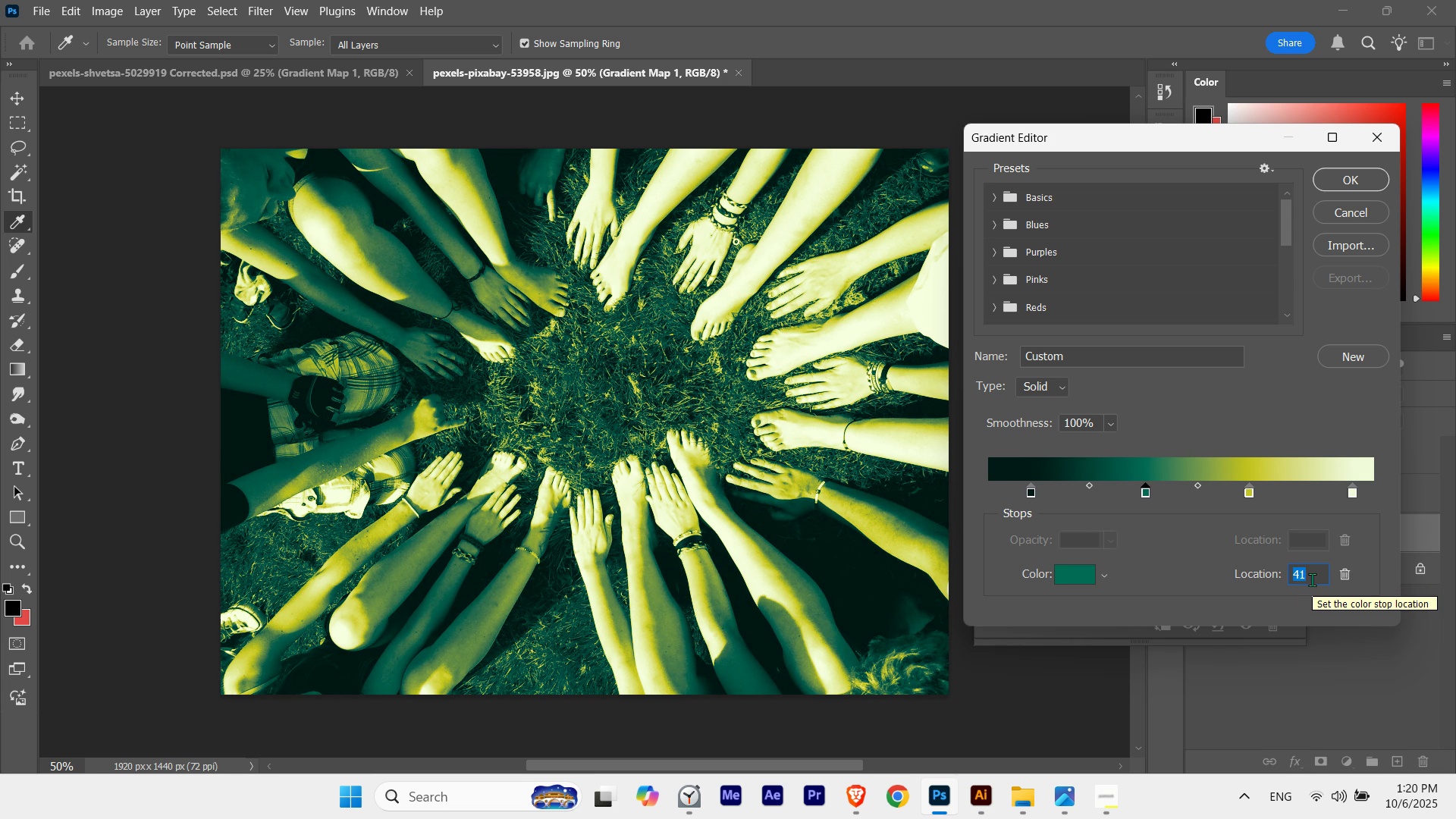 
scroll: coordinate [1312, 579], scroll_direction: none, amount: 0.0
 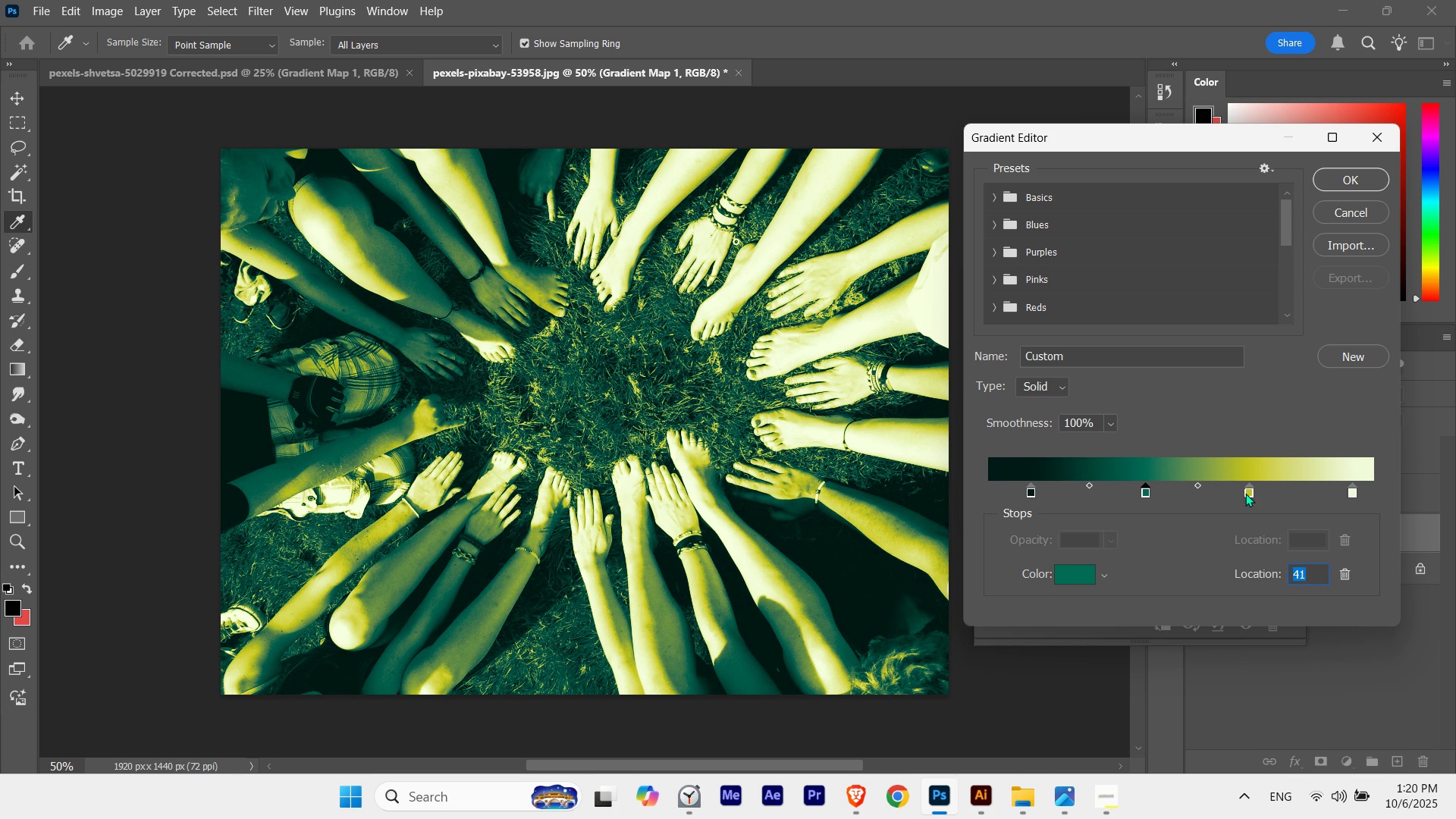 
left_click([1245, 493])
 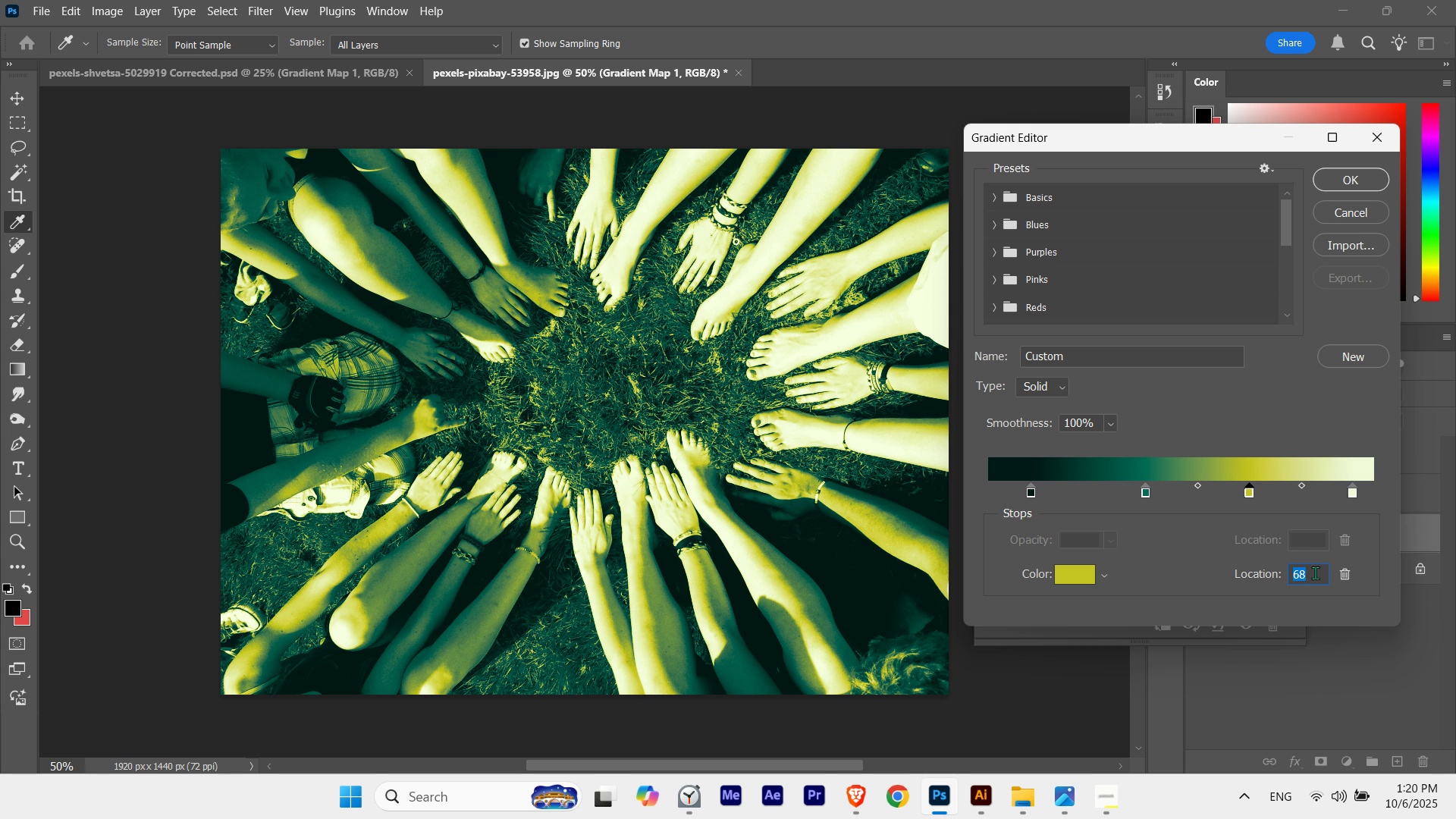 
scroll: coordinate [1315, 573], scroll_direction: down, amount: 3.0
 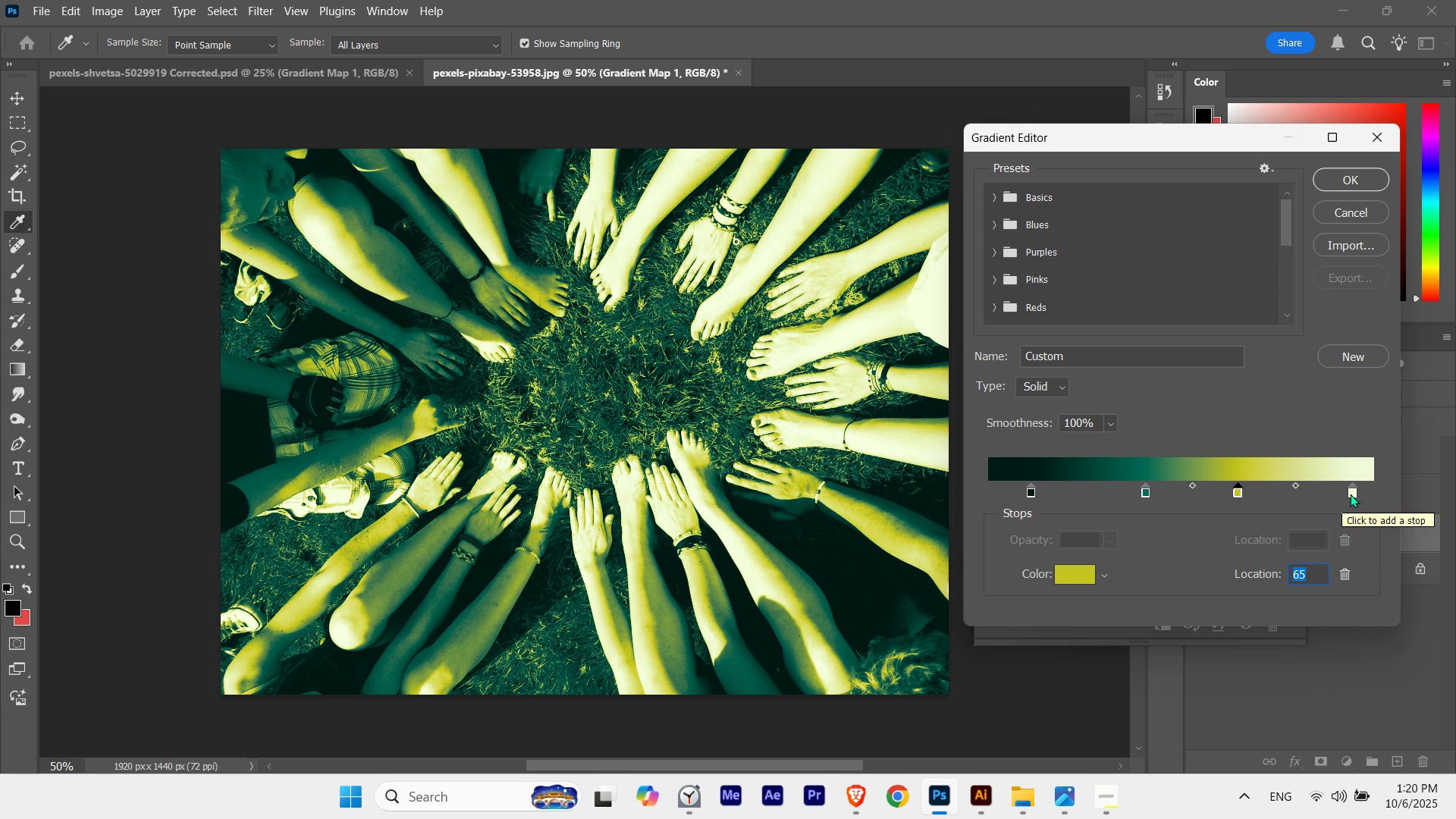 
left_click([1354, 493])
 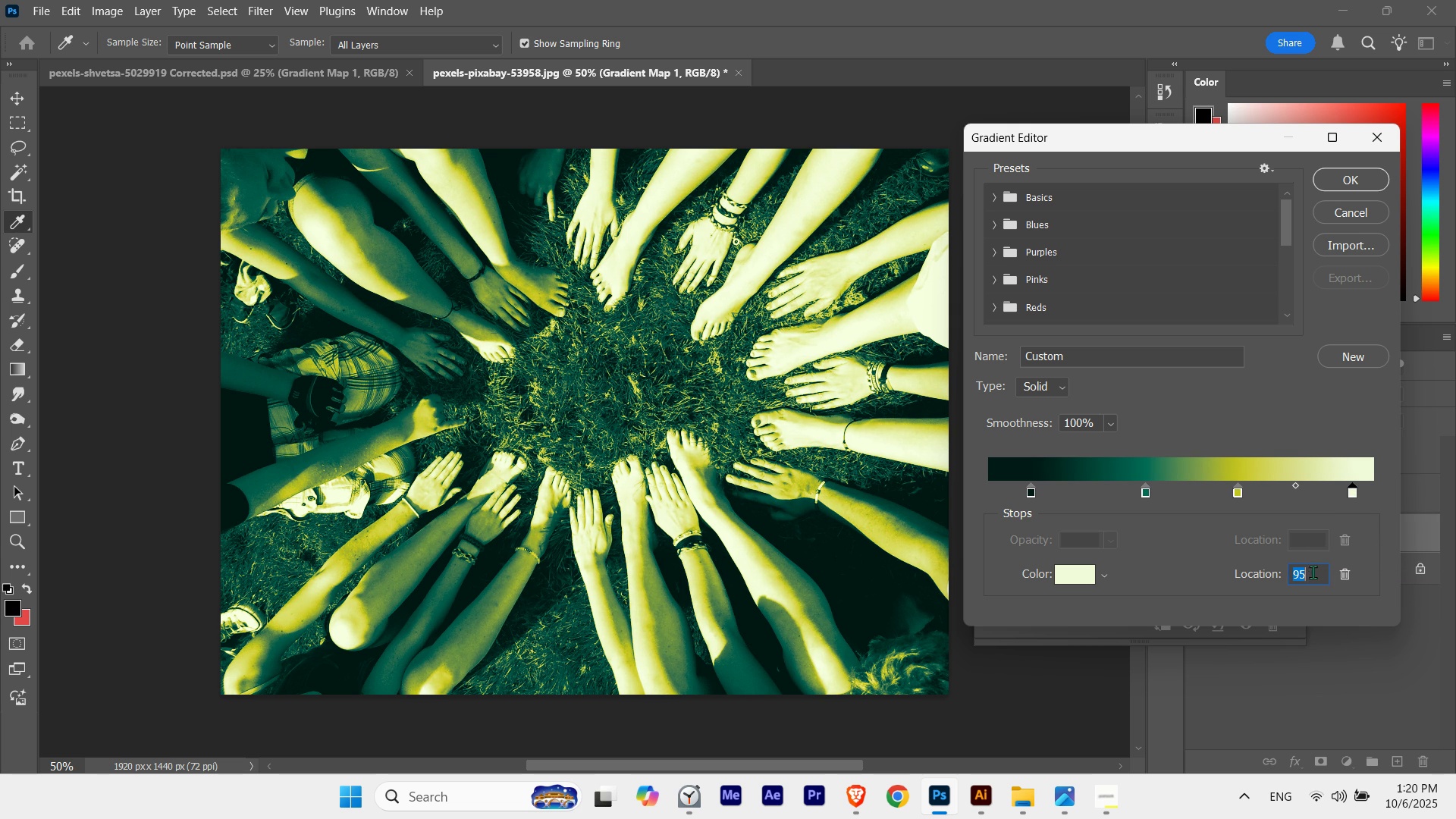 
scroll: coordinate [1313, 572], scroll_direction: down, amount: 3.0
 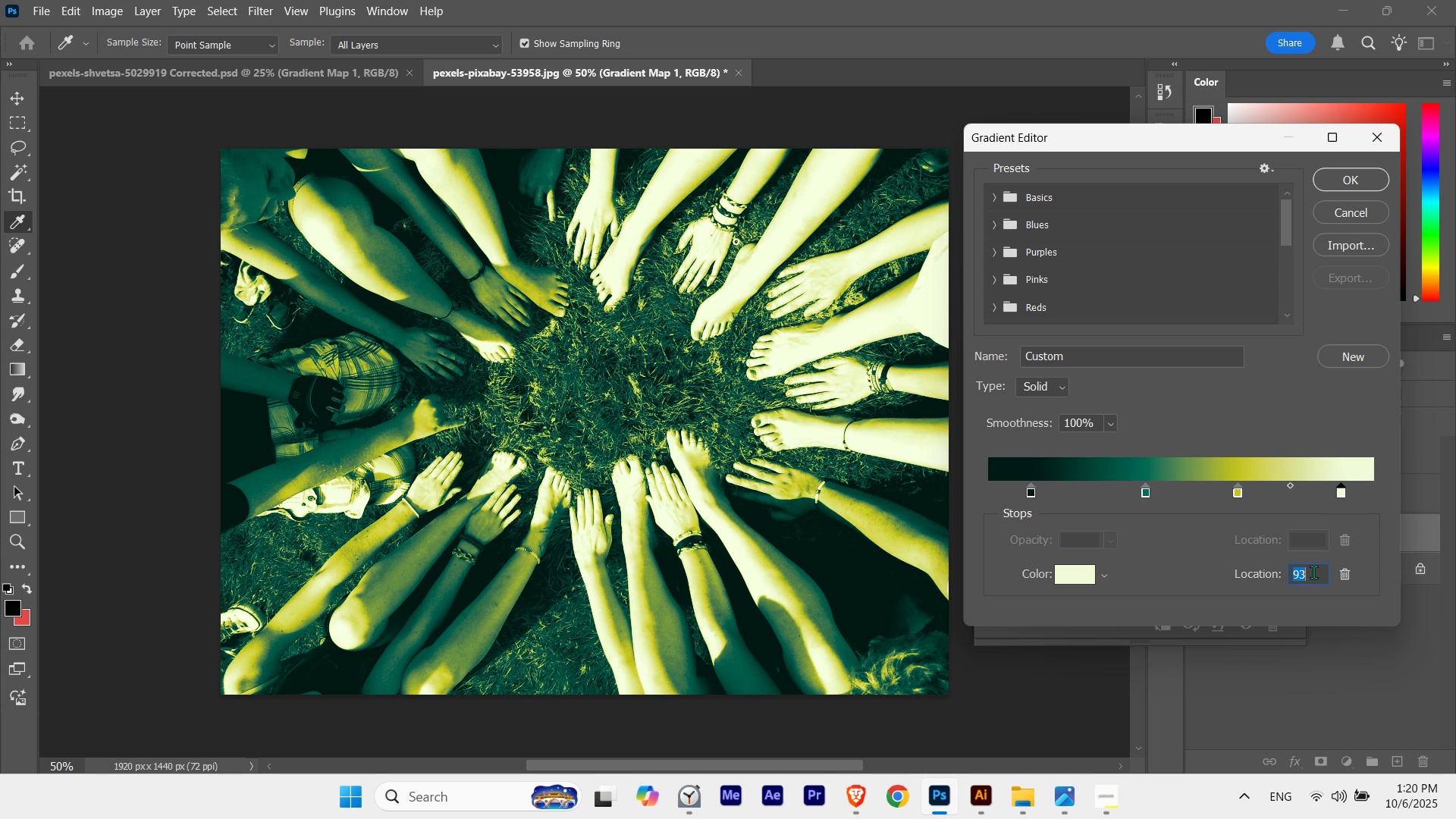 
scroll: coordinate [1313, 572], scroll_direction: none, amount: 0.0
 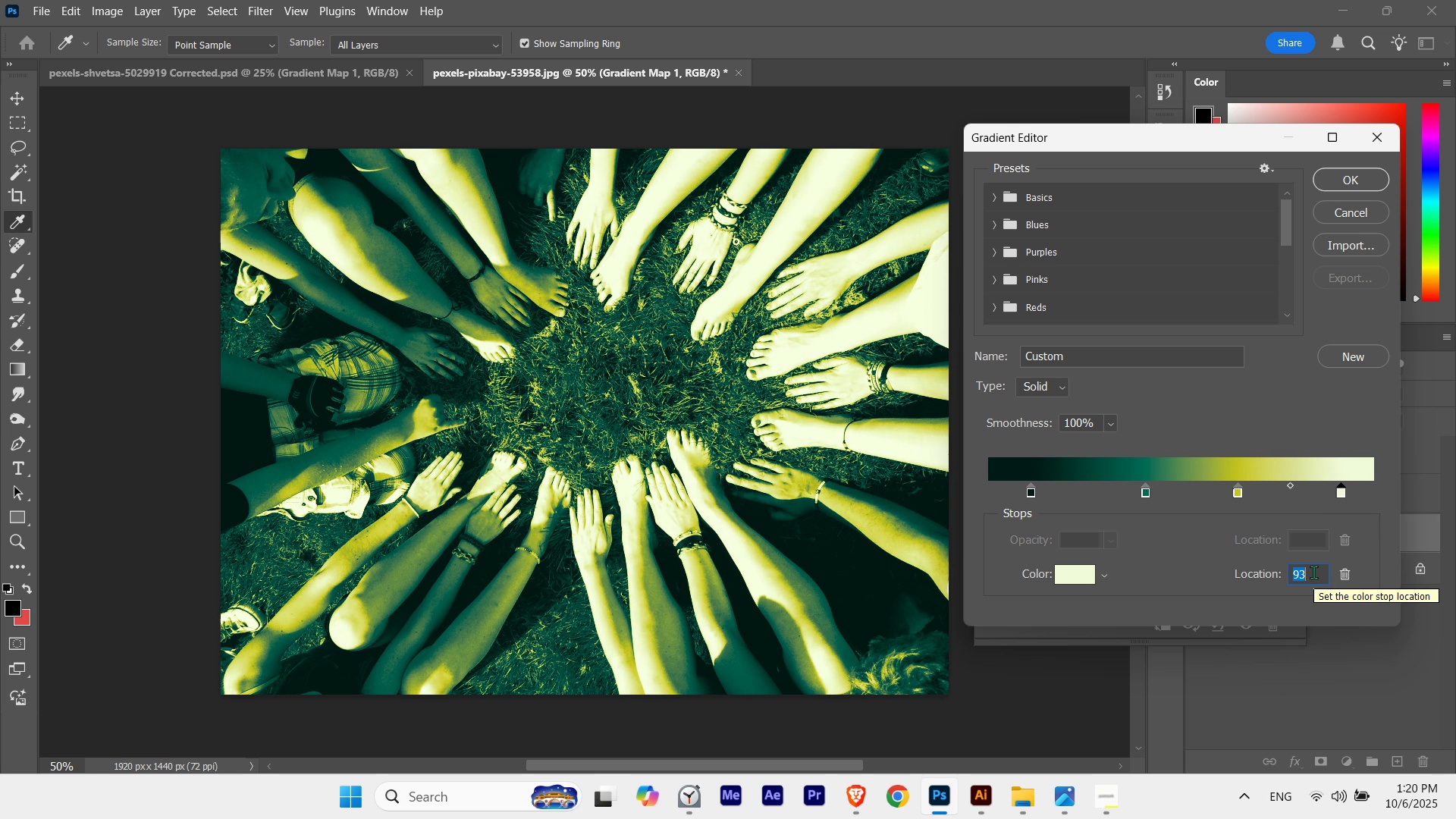 
scroll: coordinate [1313, 572], scroll_direction: down, amount: 3.0
 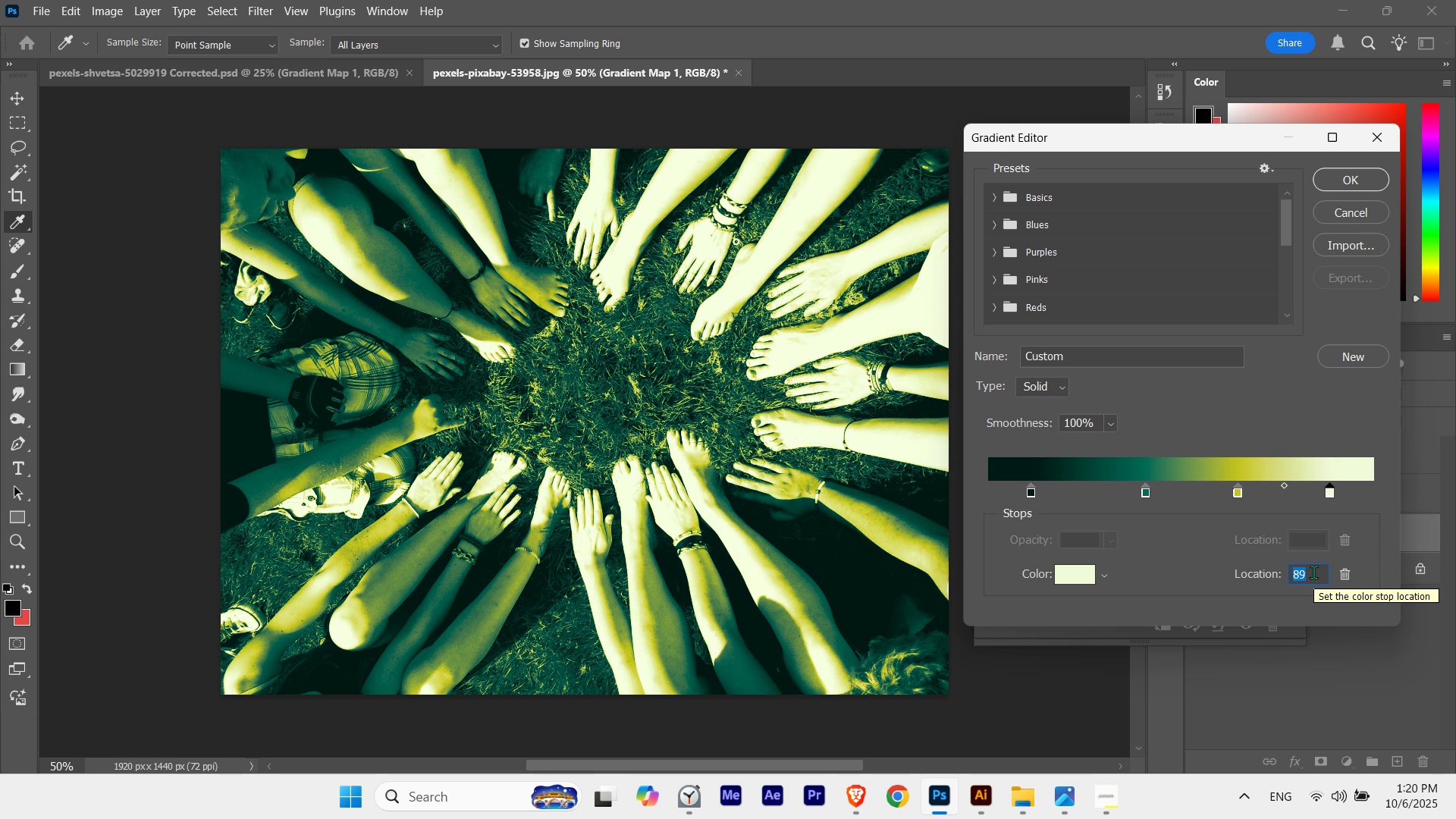 
scroll: coordinate [1313, 572], scroll_direction: none, amount: 0.0
 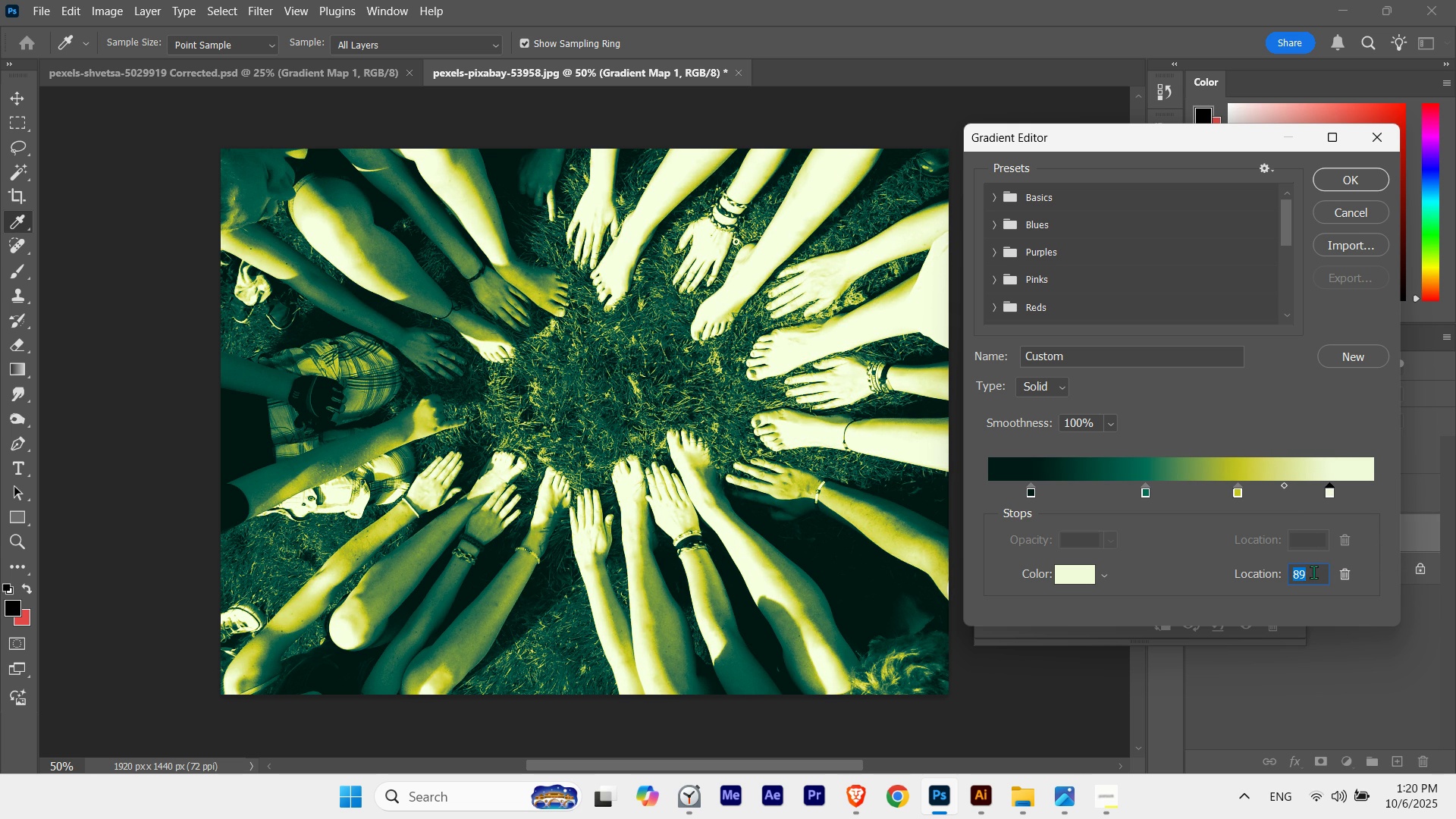 
scroll: coordinate [1313, 572], scroll_direction: down, amount: 3.0
 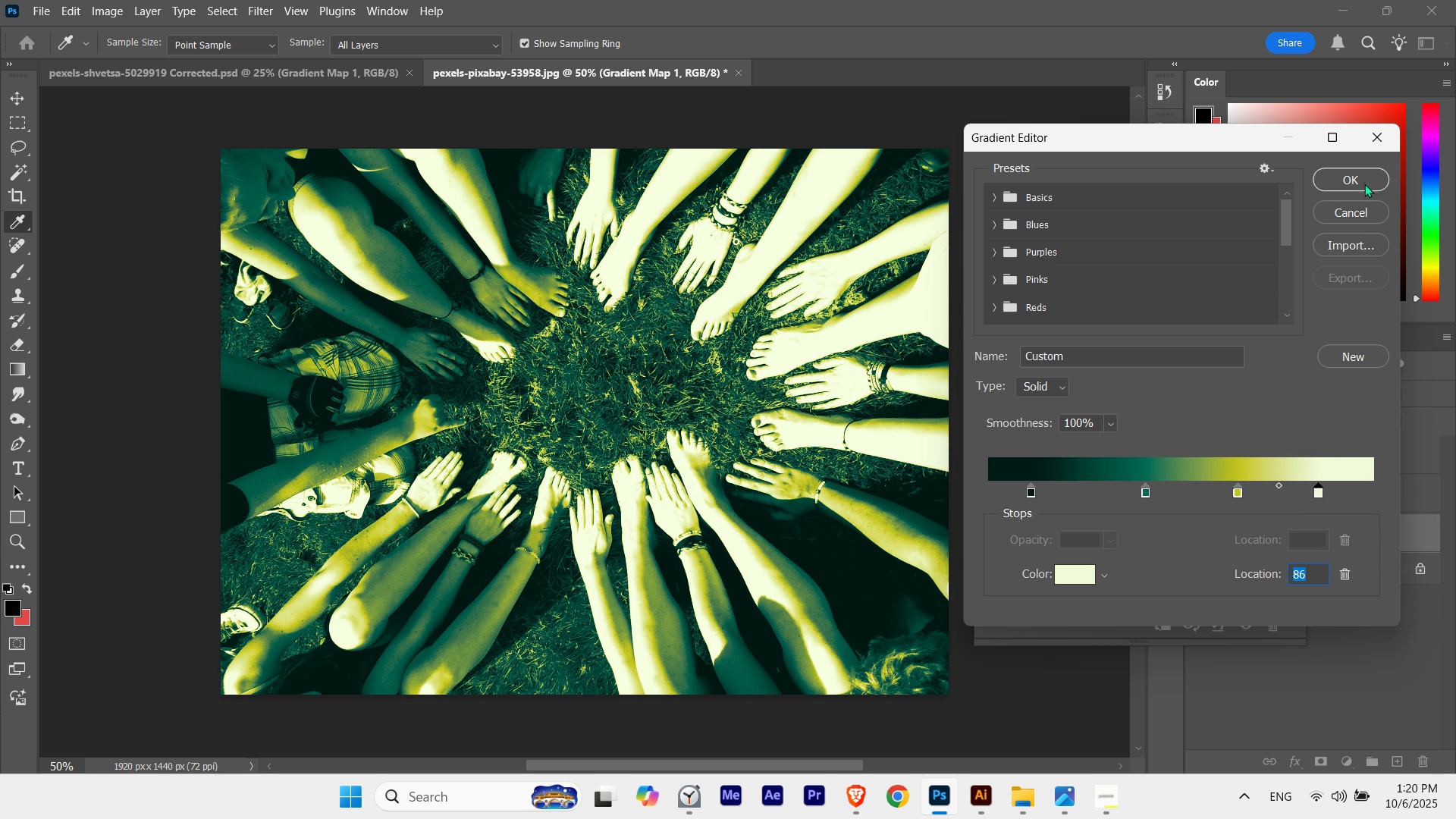 
left_click([1364, 181])